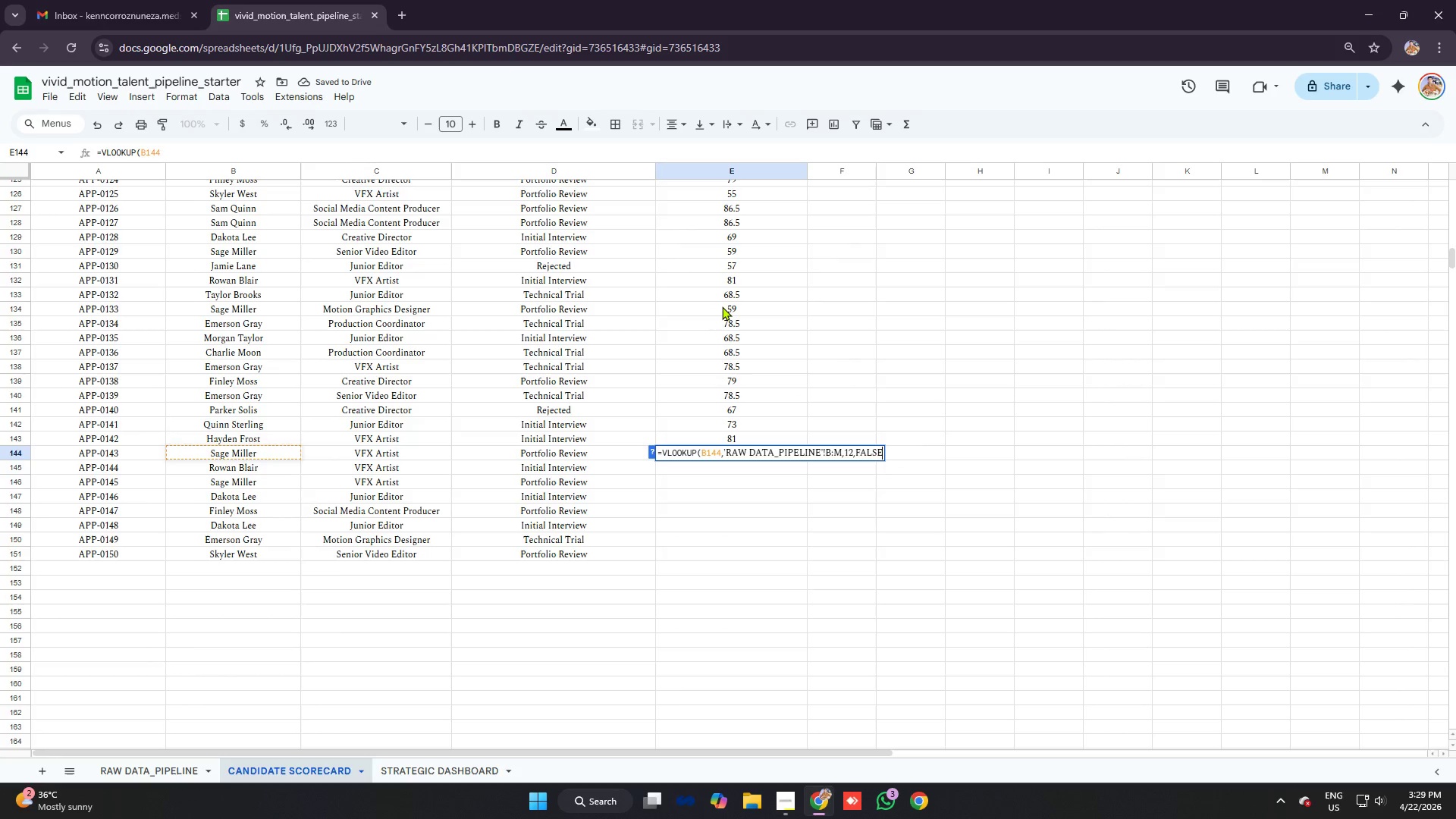 
key(Control+V)
 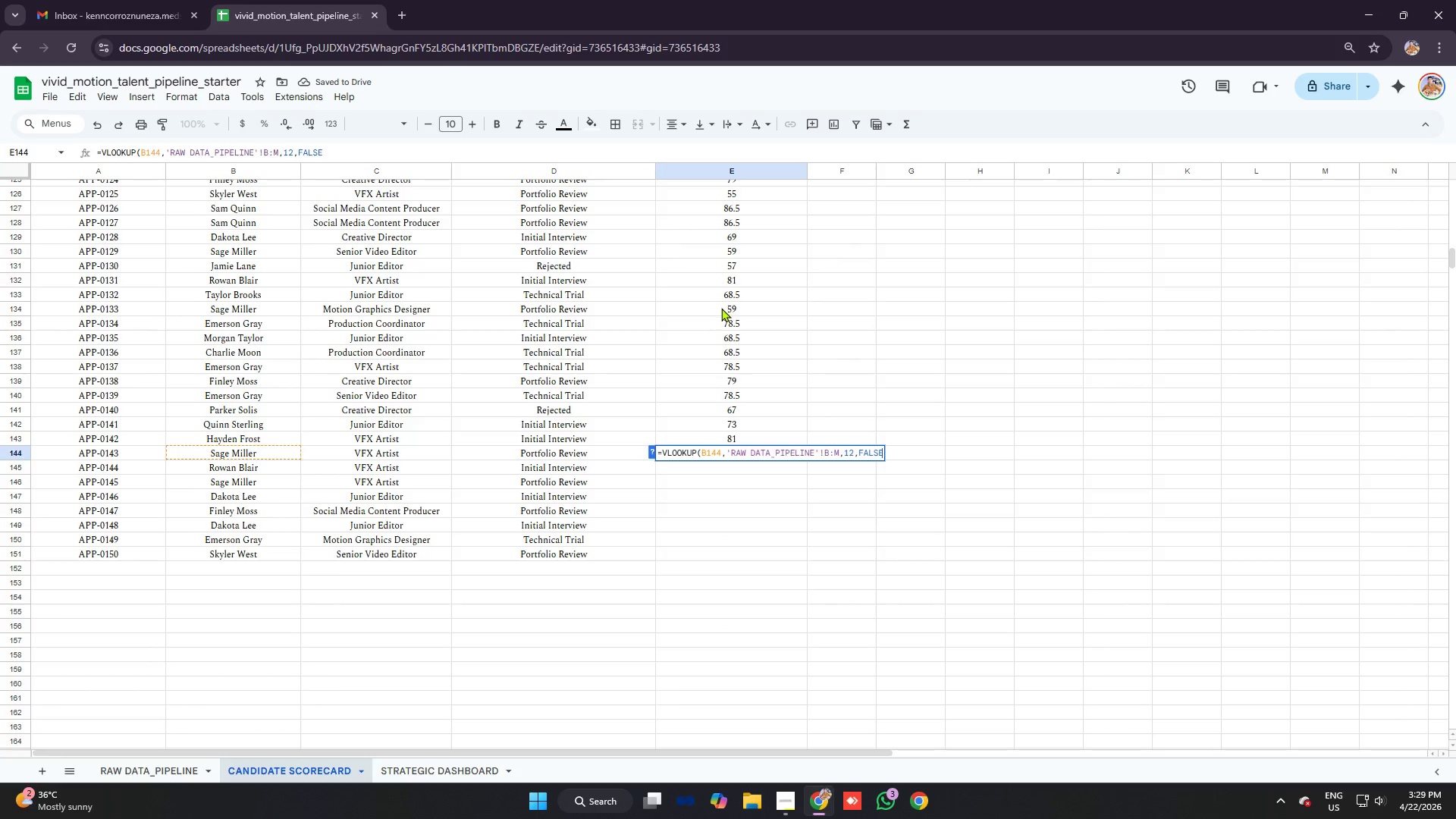 
key(Enter)
 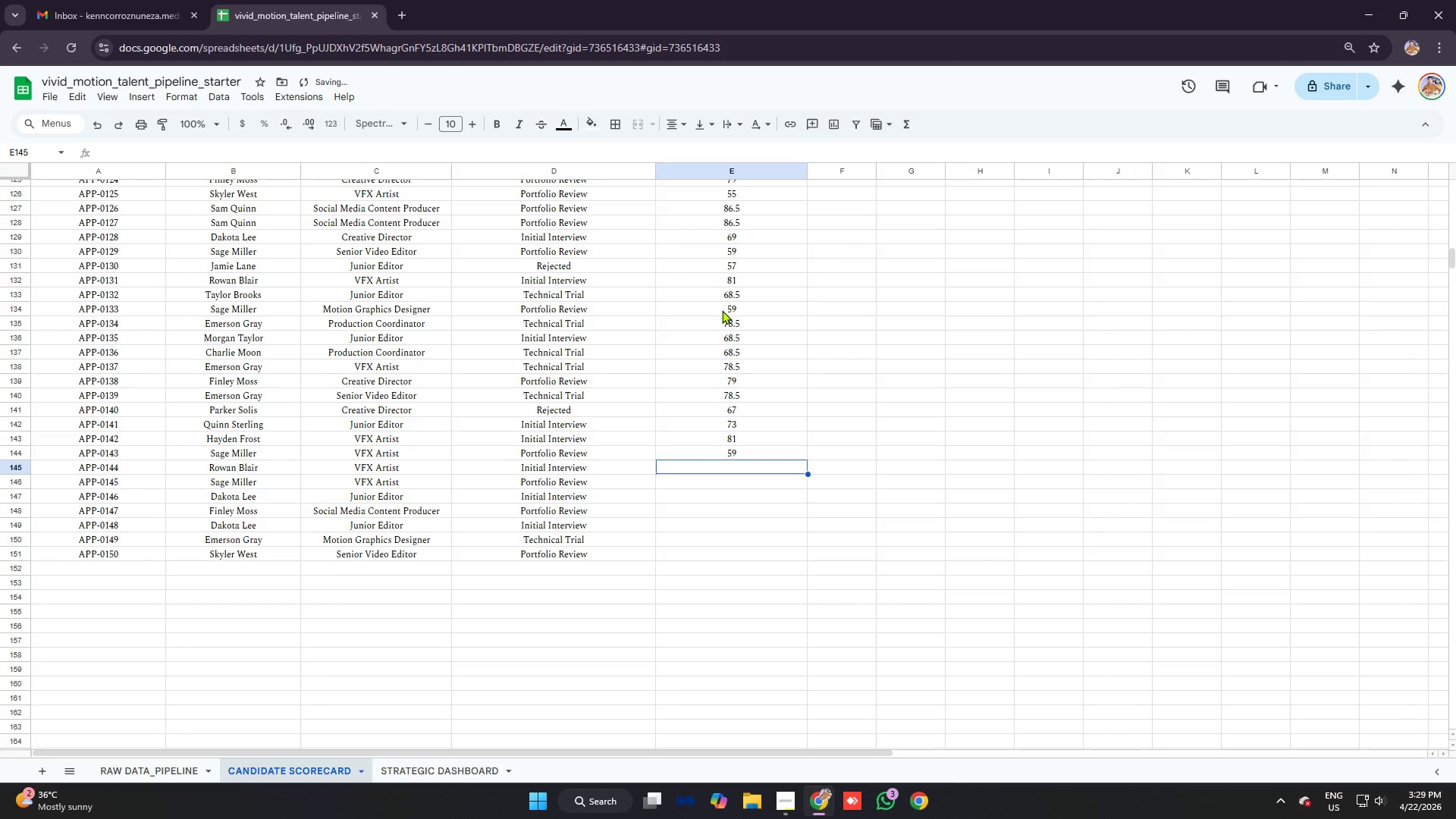 
type(=vlo)
key(Tab)
type(b145)
 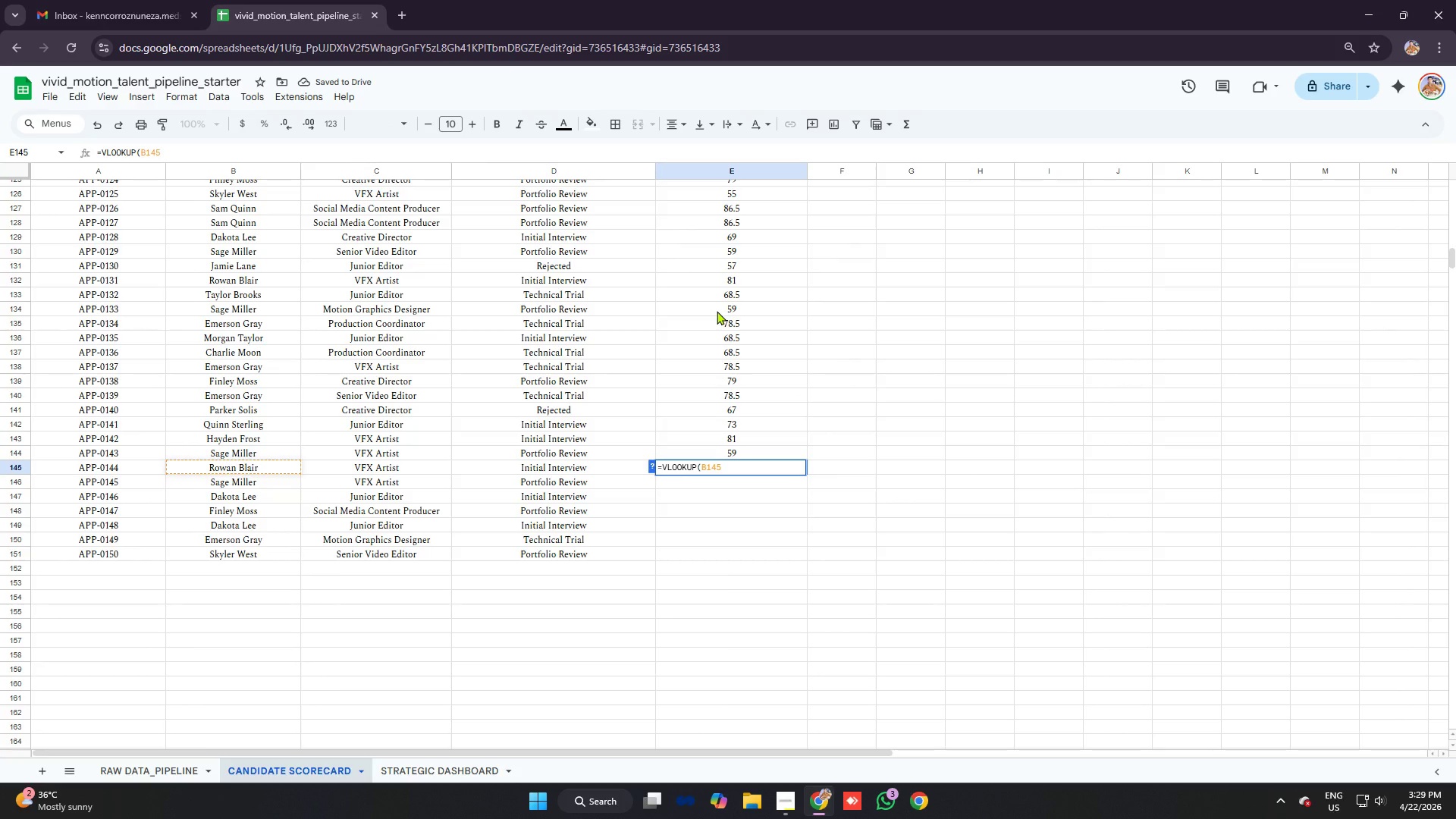 
key(Control+ControlLeft)
 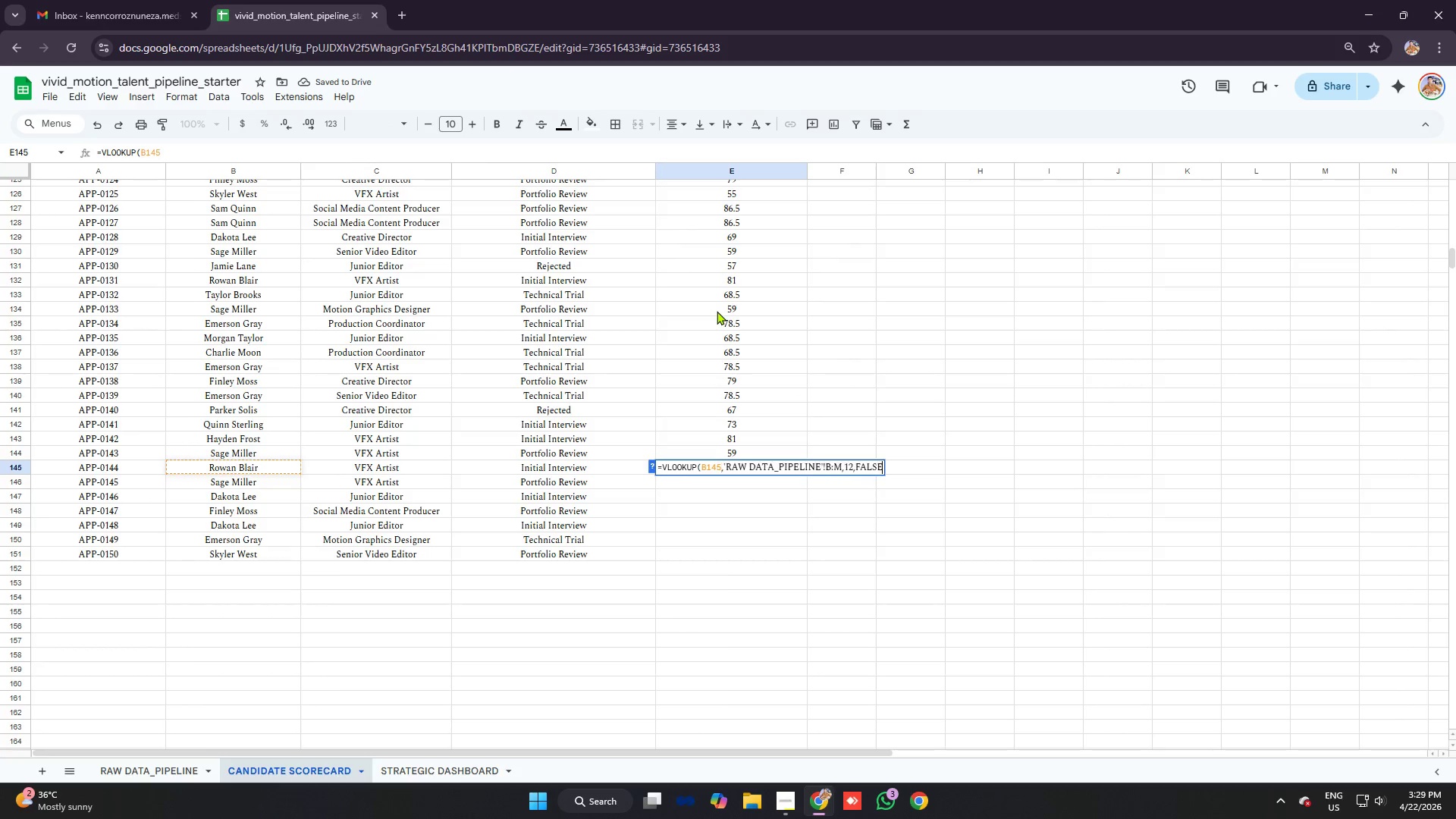 
key(Control+V)
 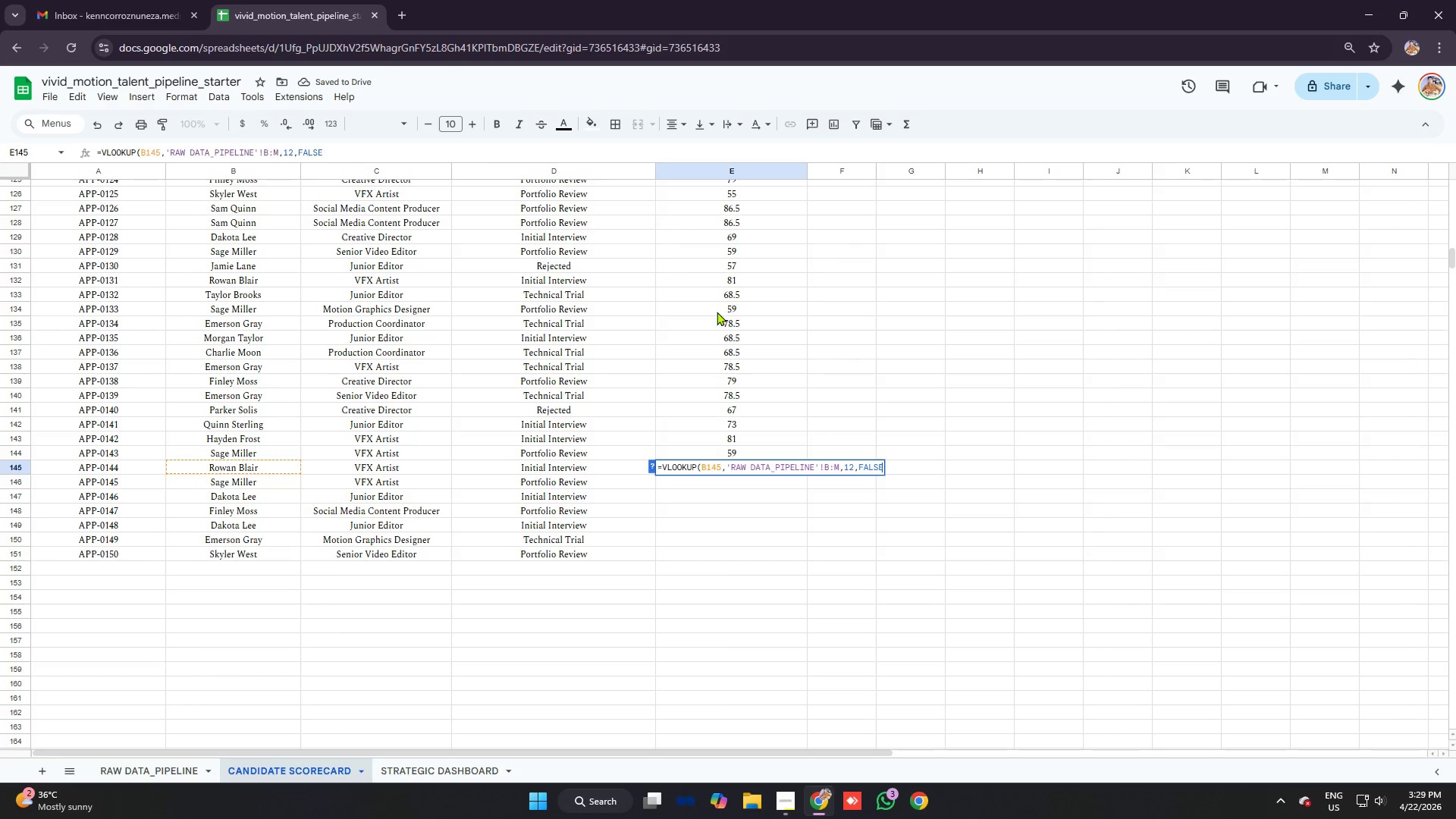 
key(Enter)
 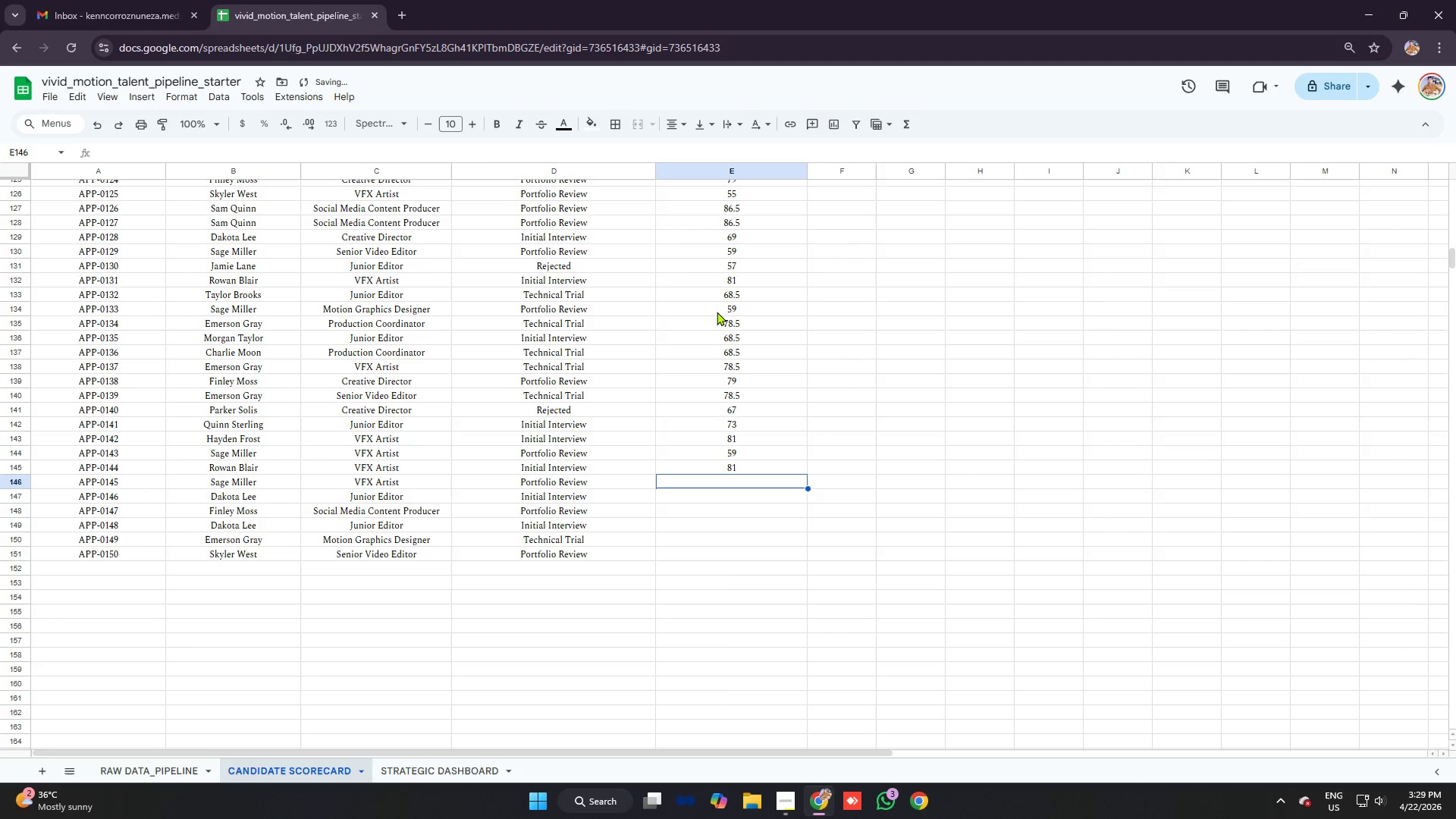 
type(=vlo)
key(Tab)
type(b146)
 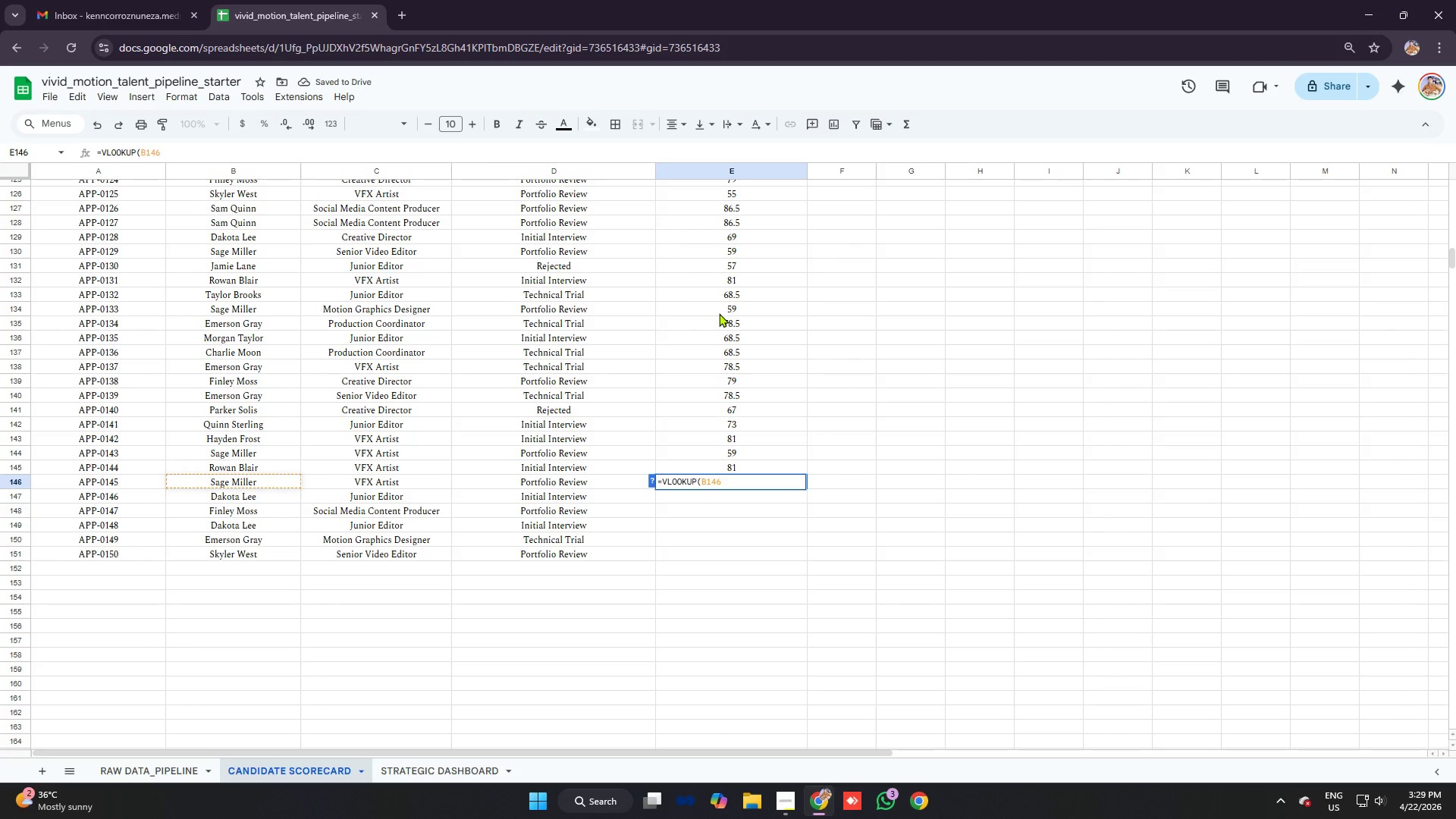 
key(Control+ControlLeft)
 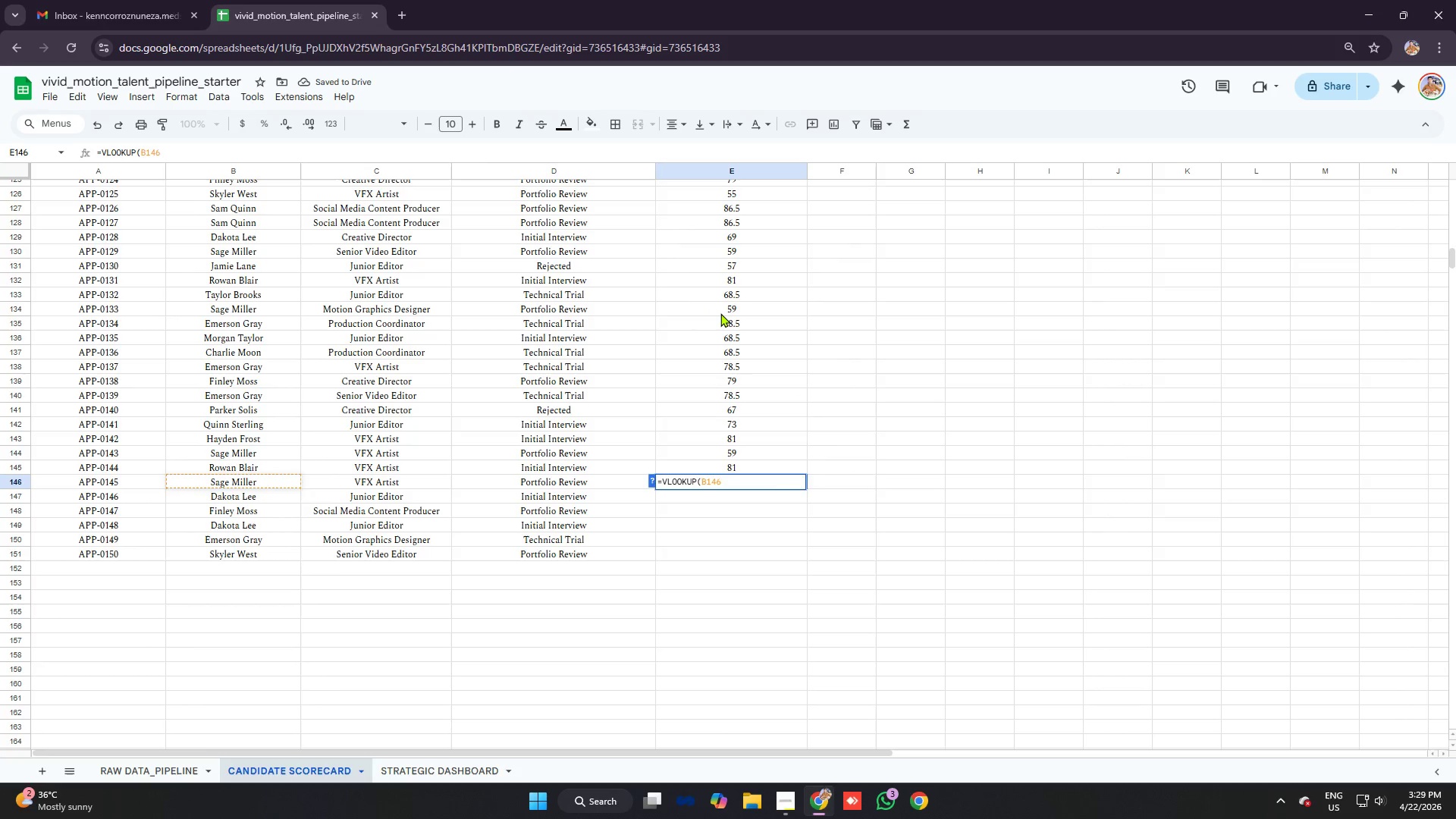 
key(V)